 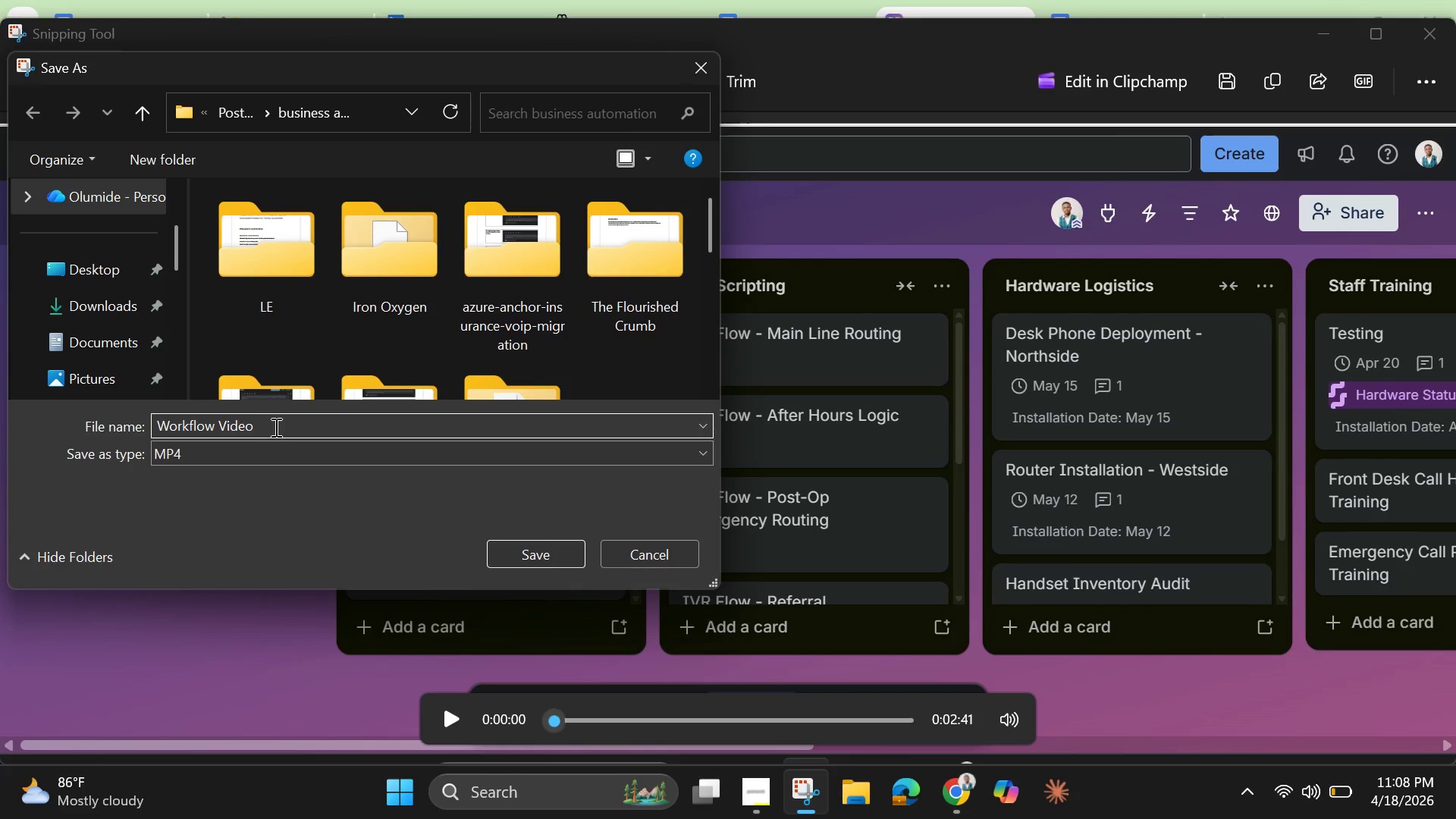 
triple_click([275, 427])
 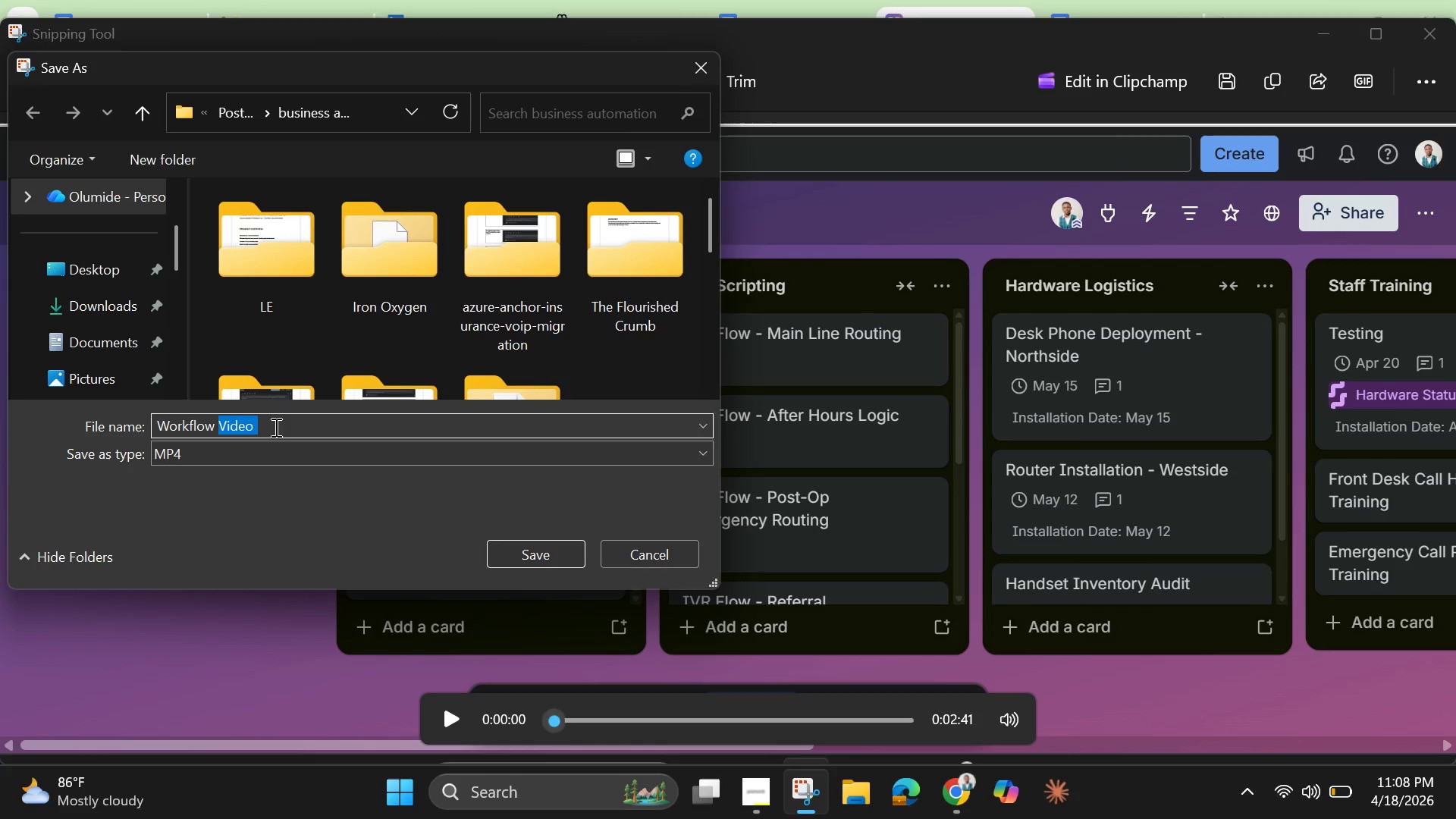 
triple_click([275, 427])
 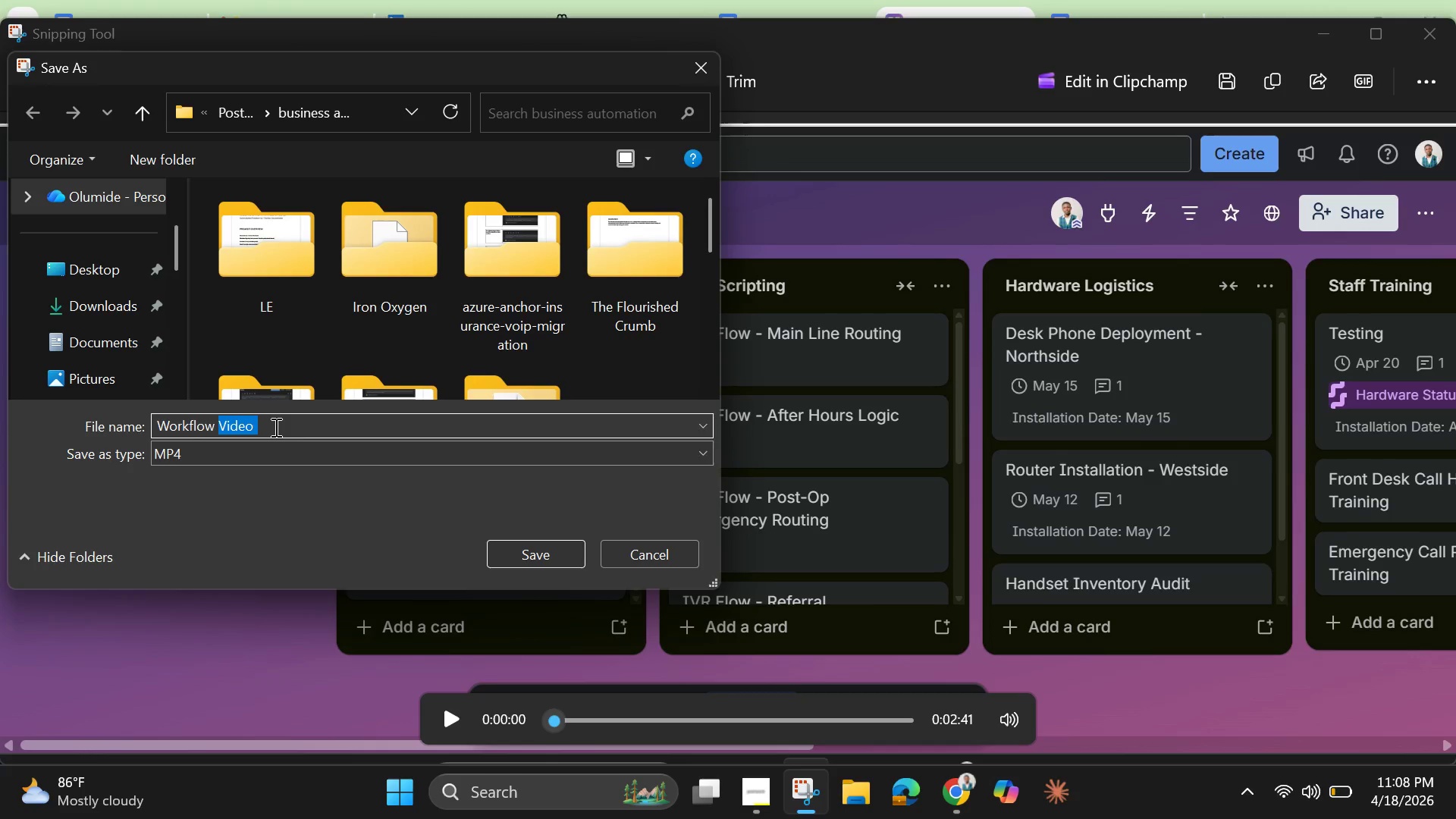 
double_click([275, 427])
 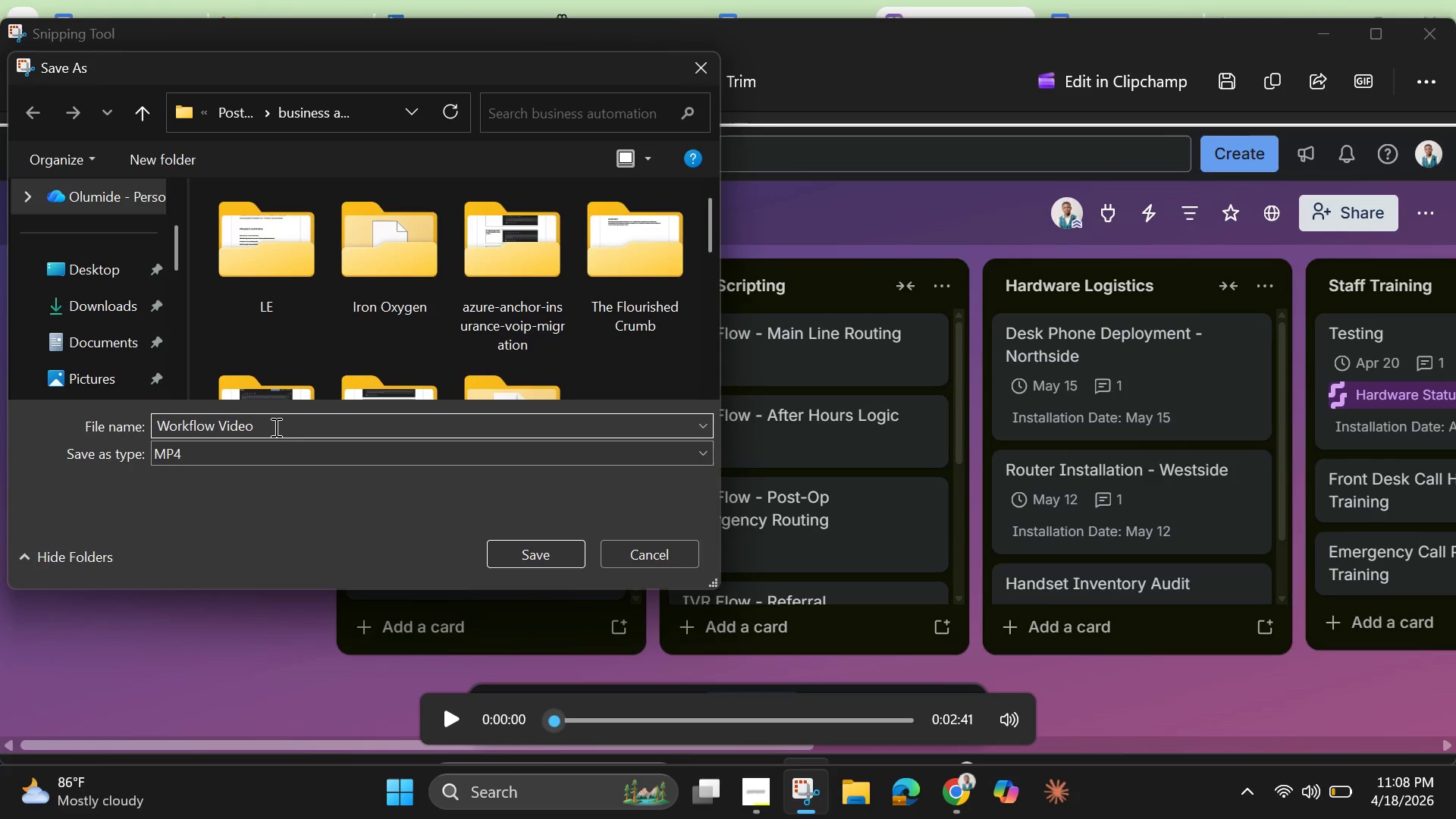 
triple_click([275, 427])
 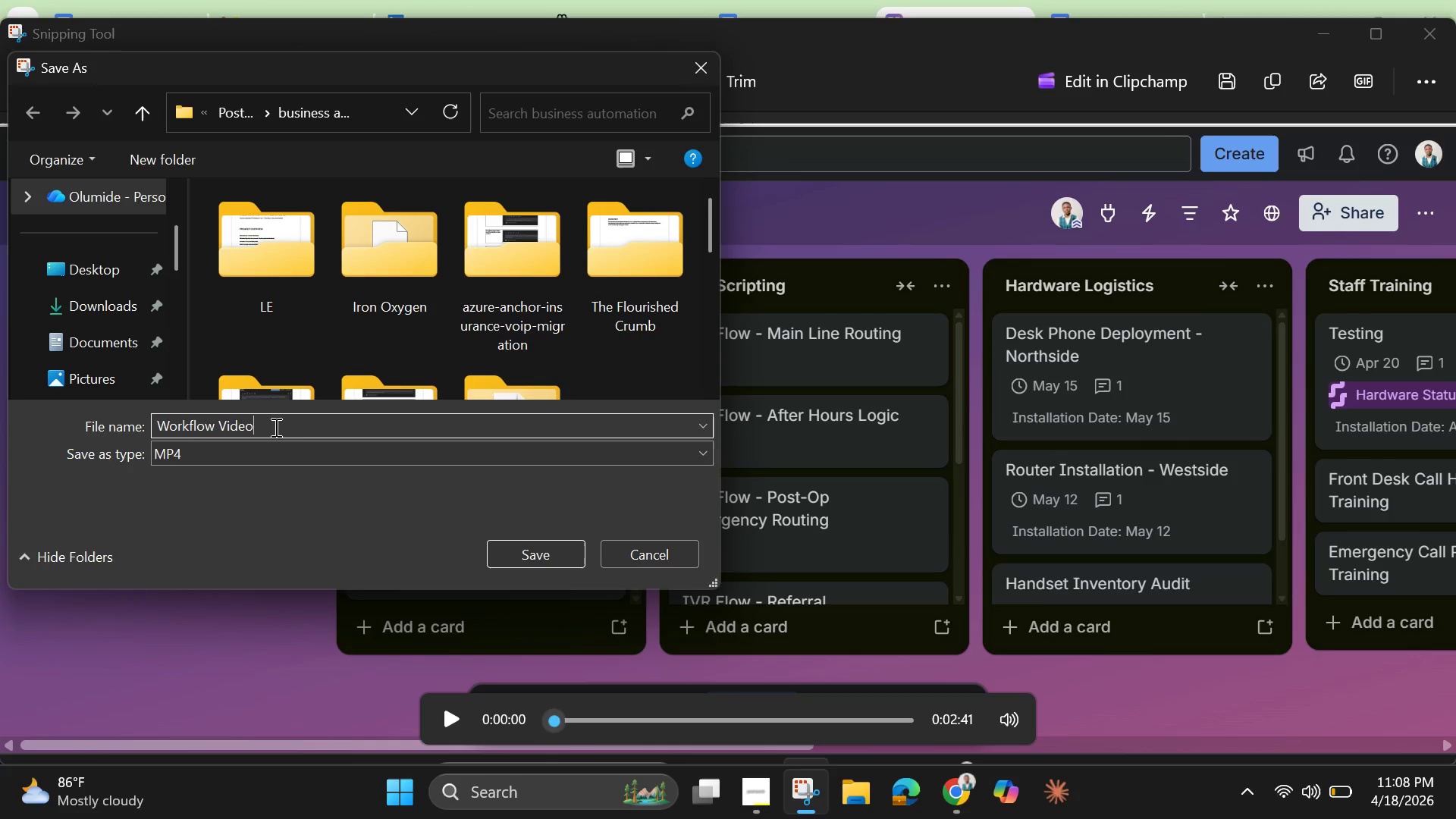 
hold_key(key=Backspace, duration=1.44)
 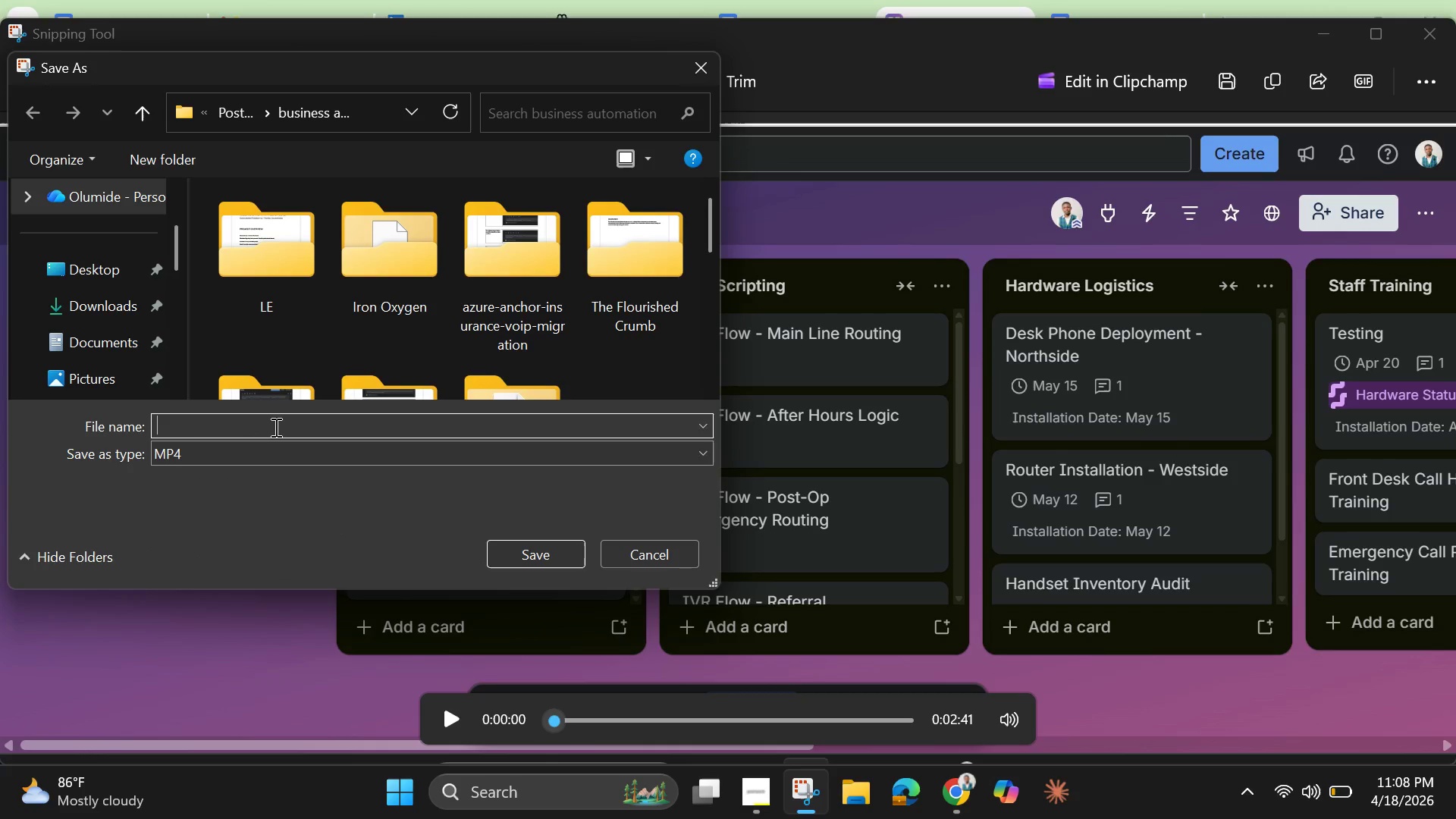 
type(Visual Documentaion)
key(Backspace)
key(Backspace)
key(Backspace)
type(tion)
 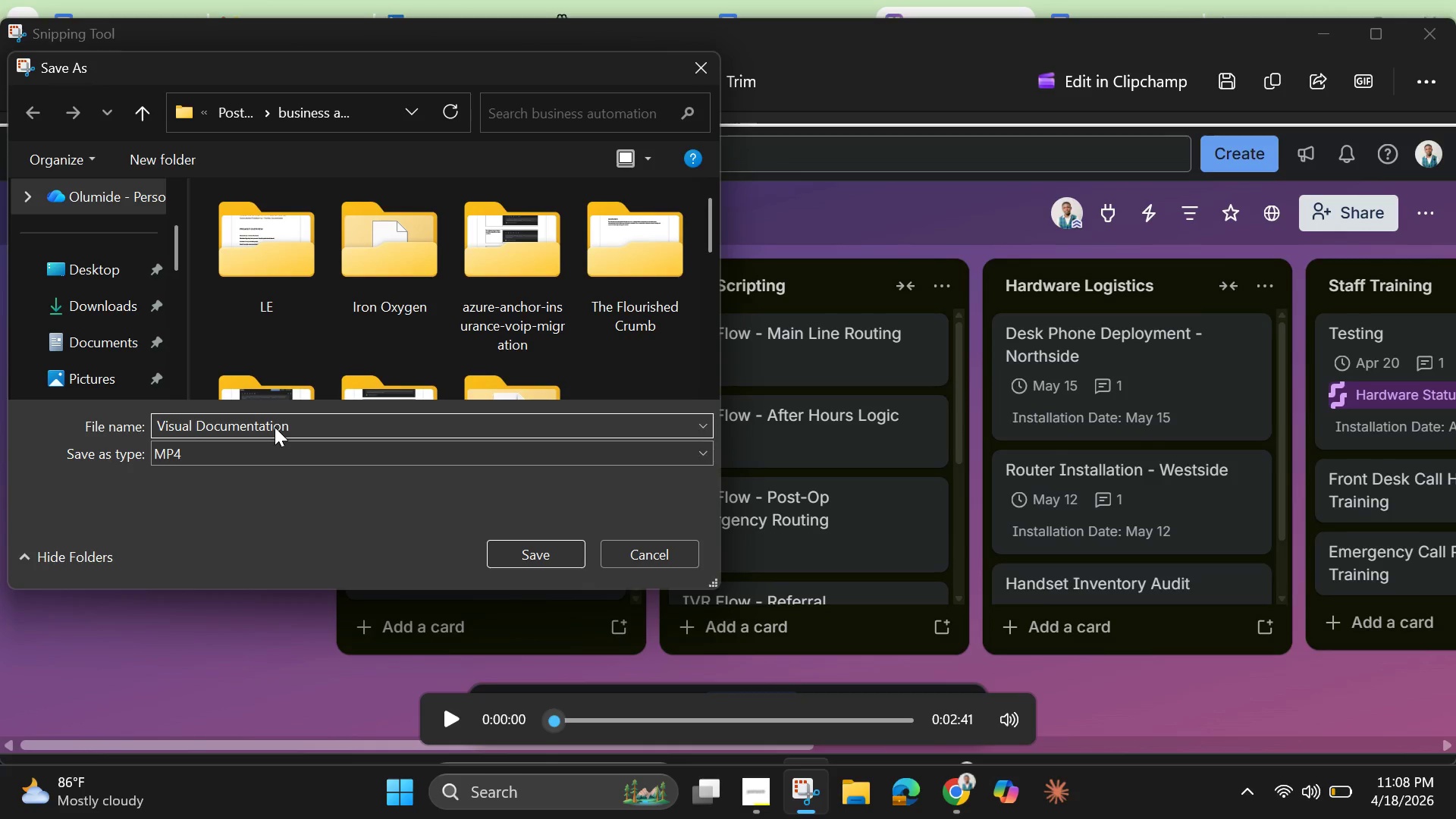 
left_click([583, 555])
 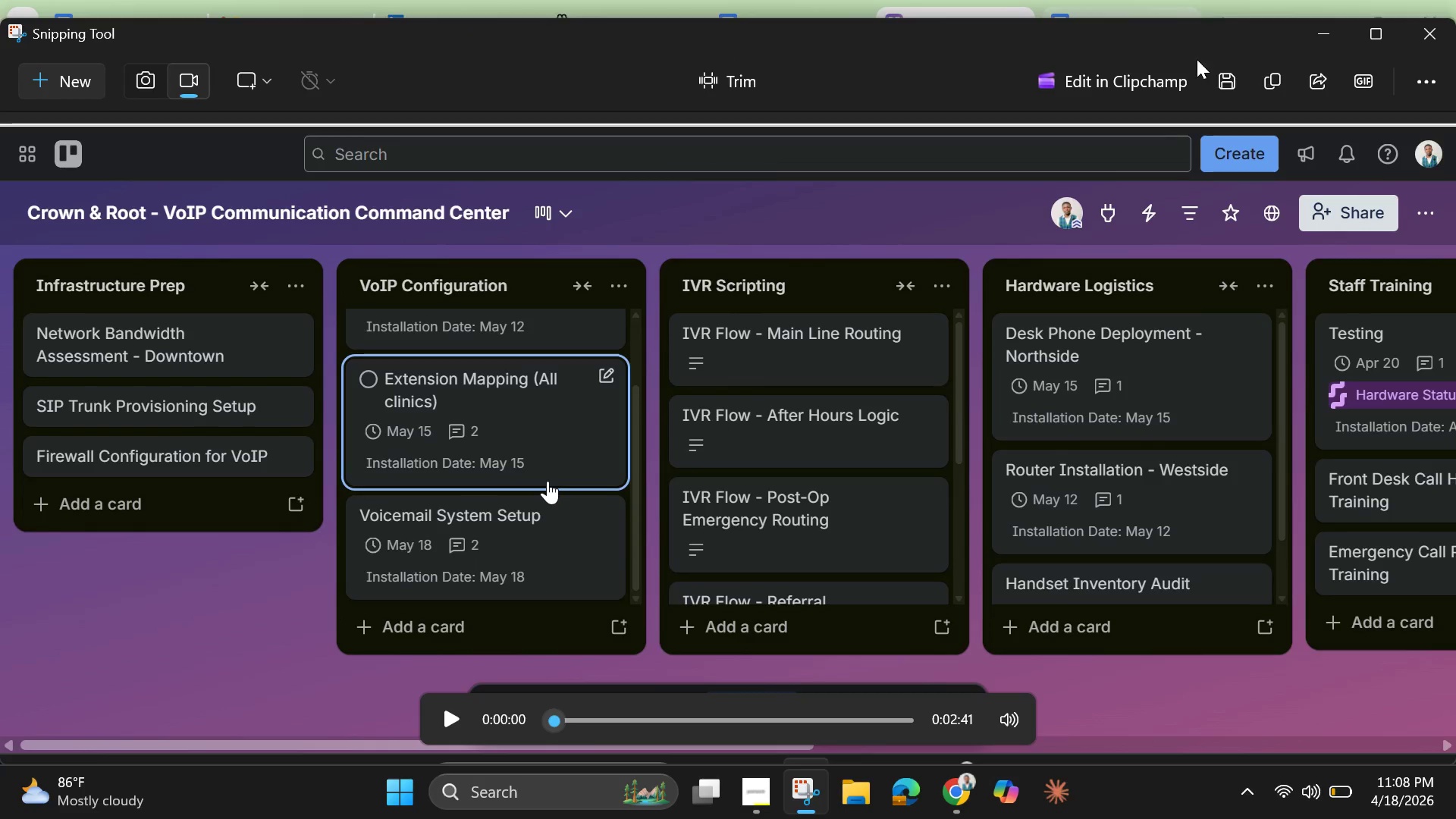 
wait(5.19)
 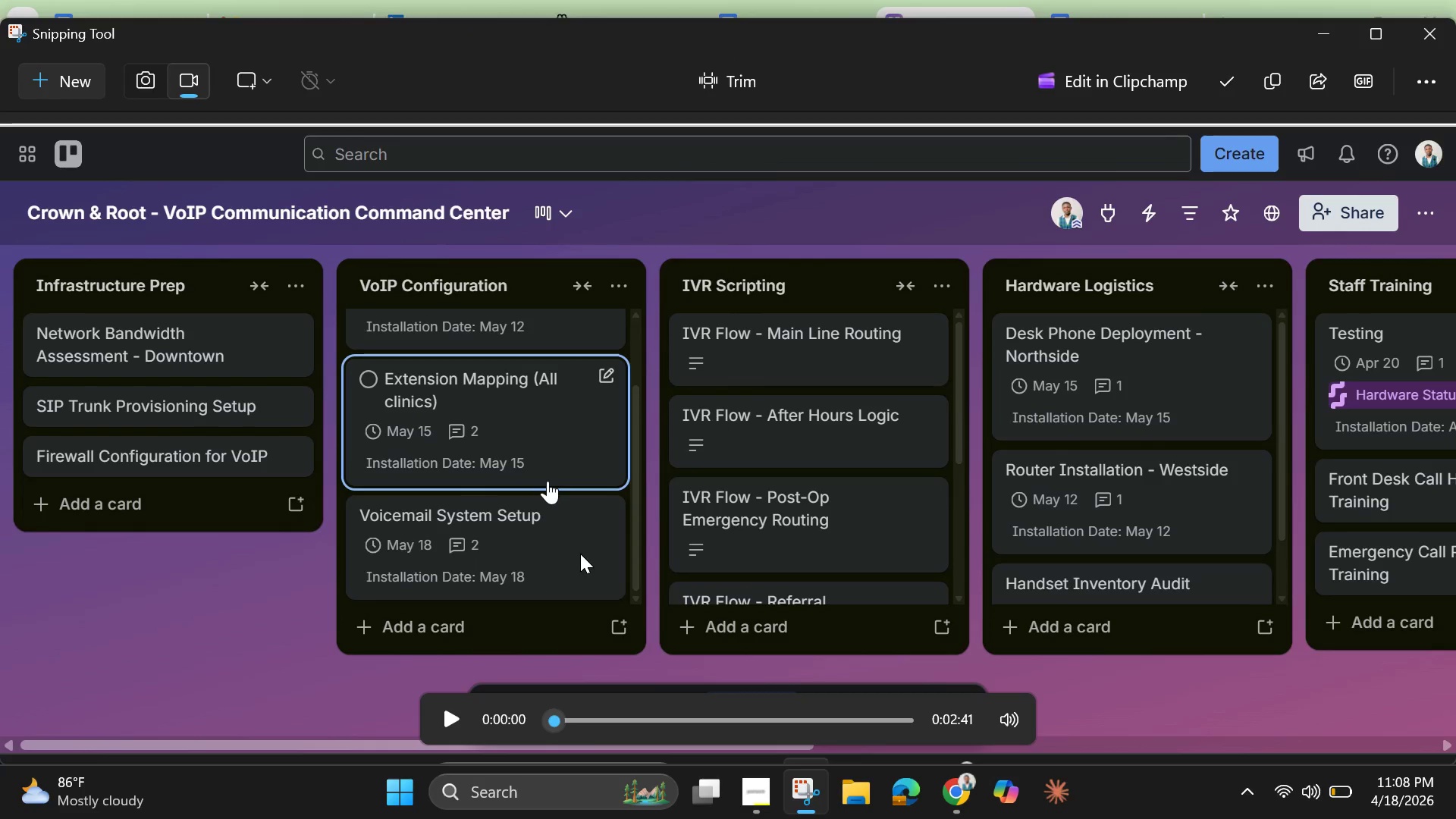 
left_click([1324, 37])
 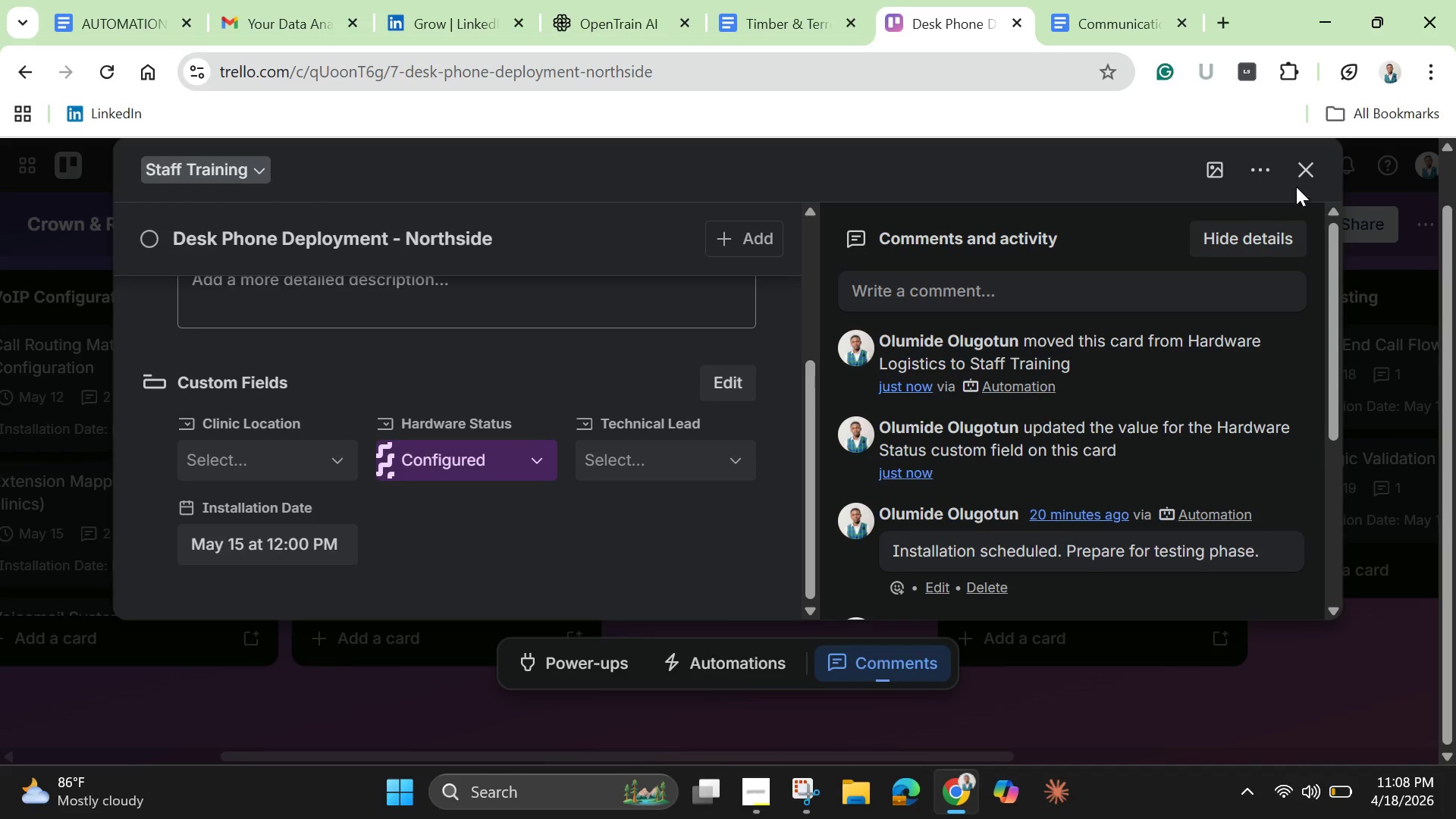 
left_click([1305, 180])
 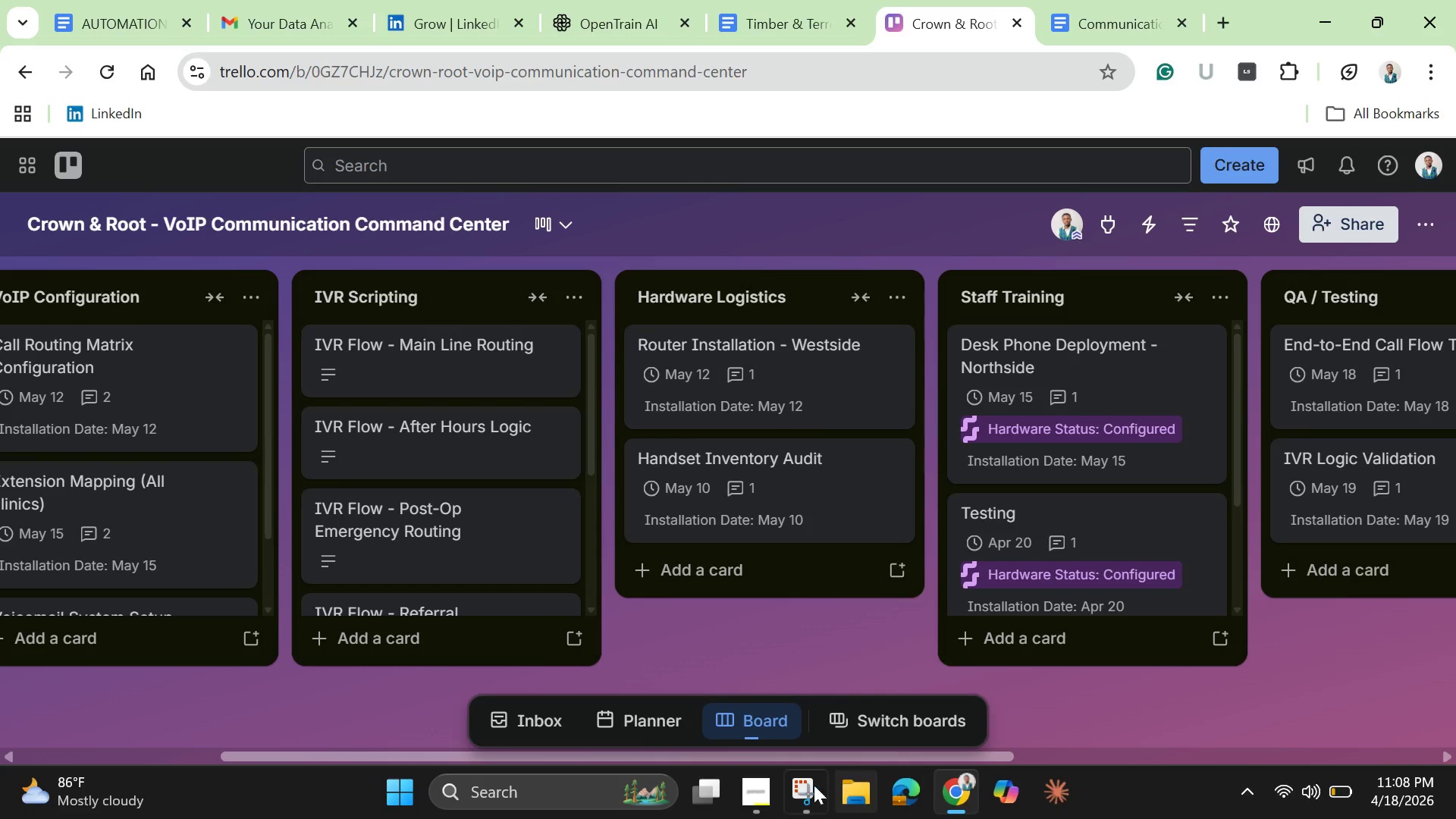 
left_click([763, 783])